 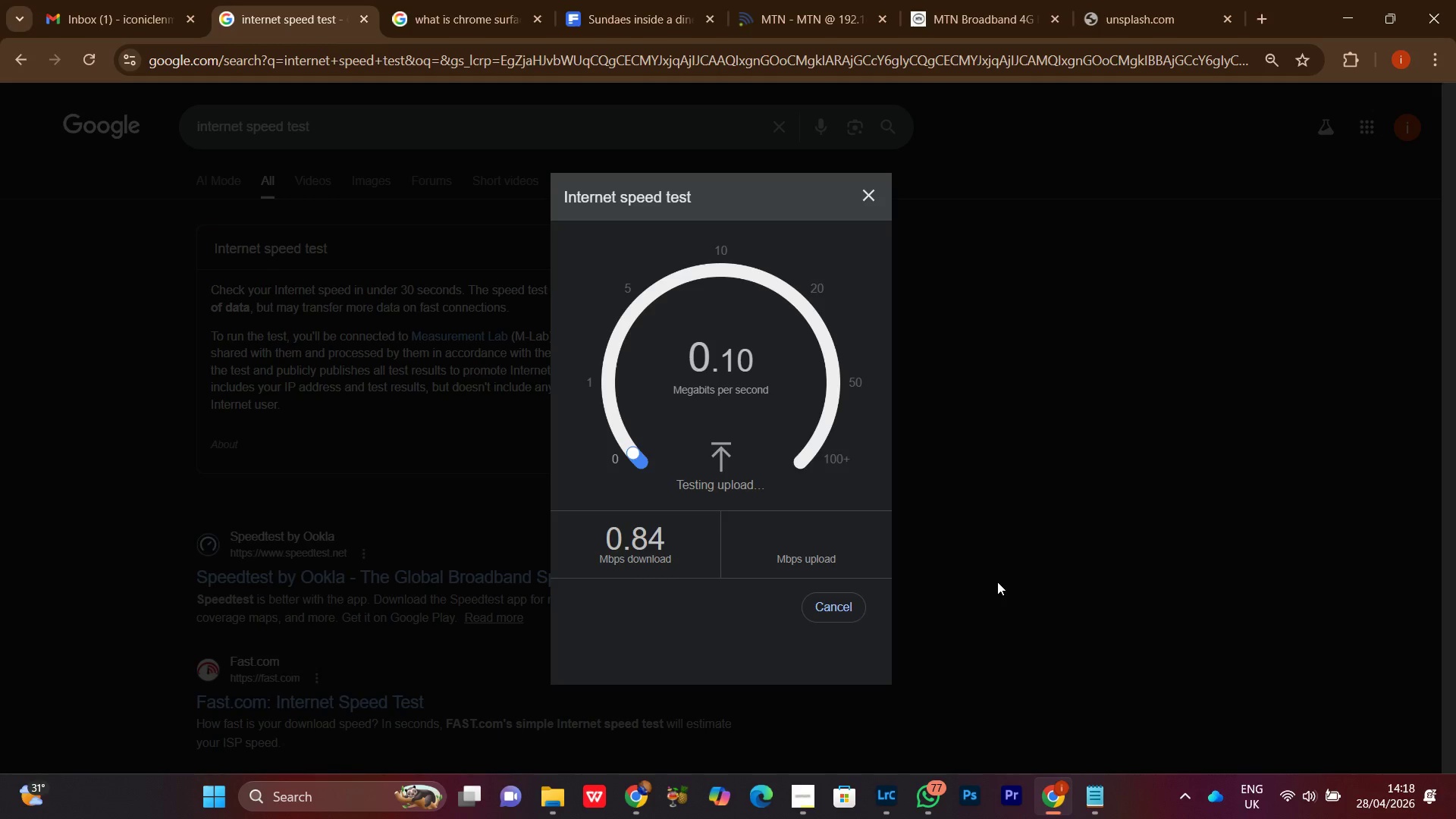 
left_click([1260, 22])
 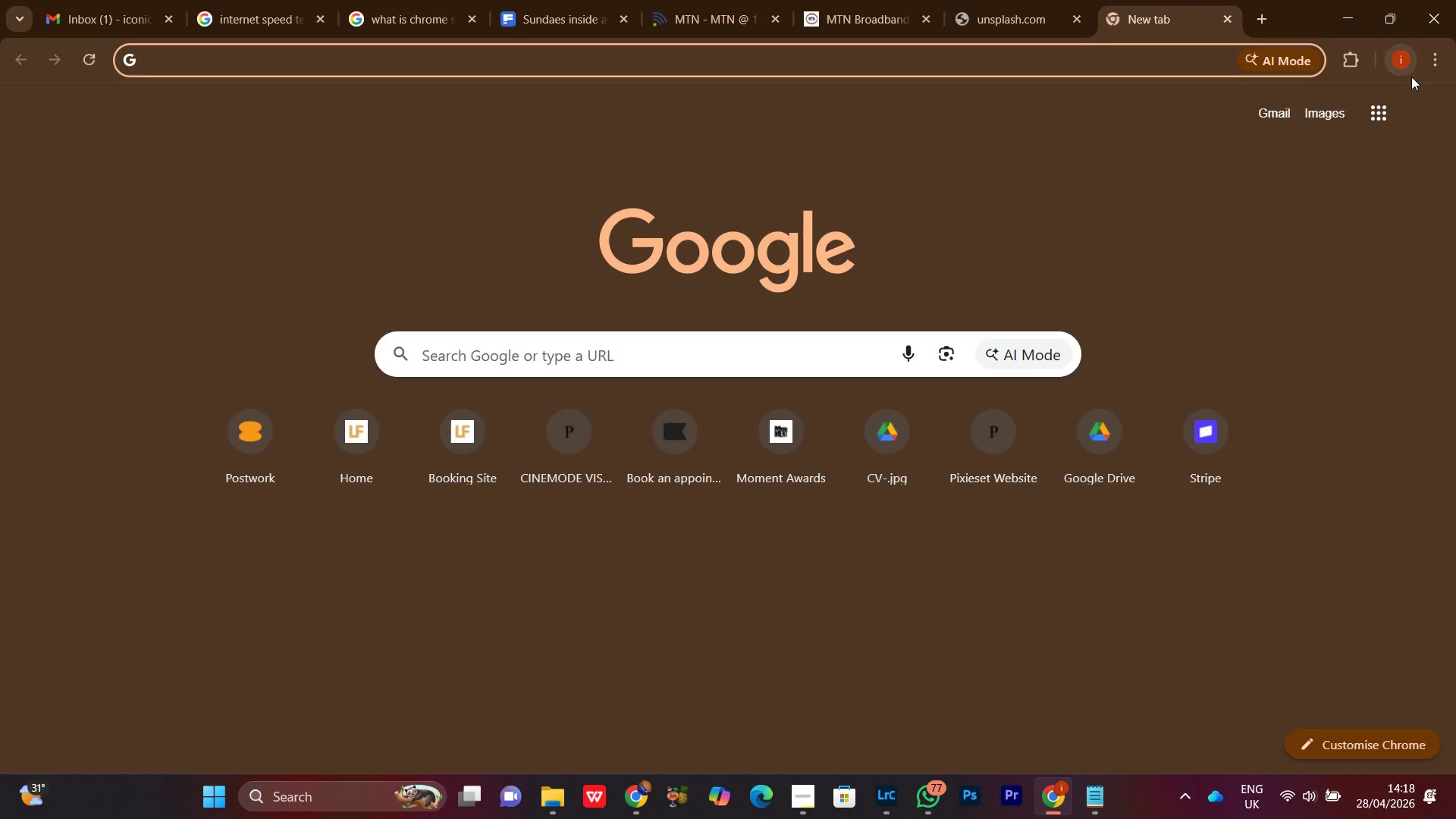 
left_click([1397, 68])
 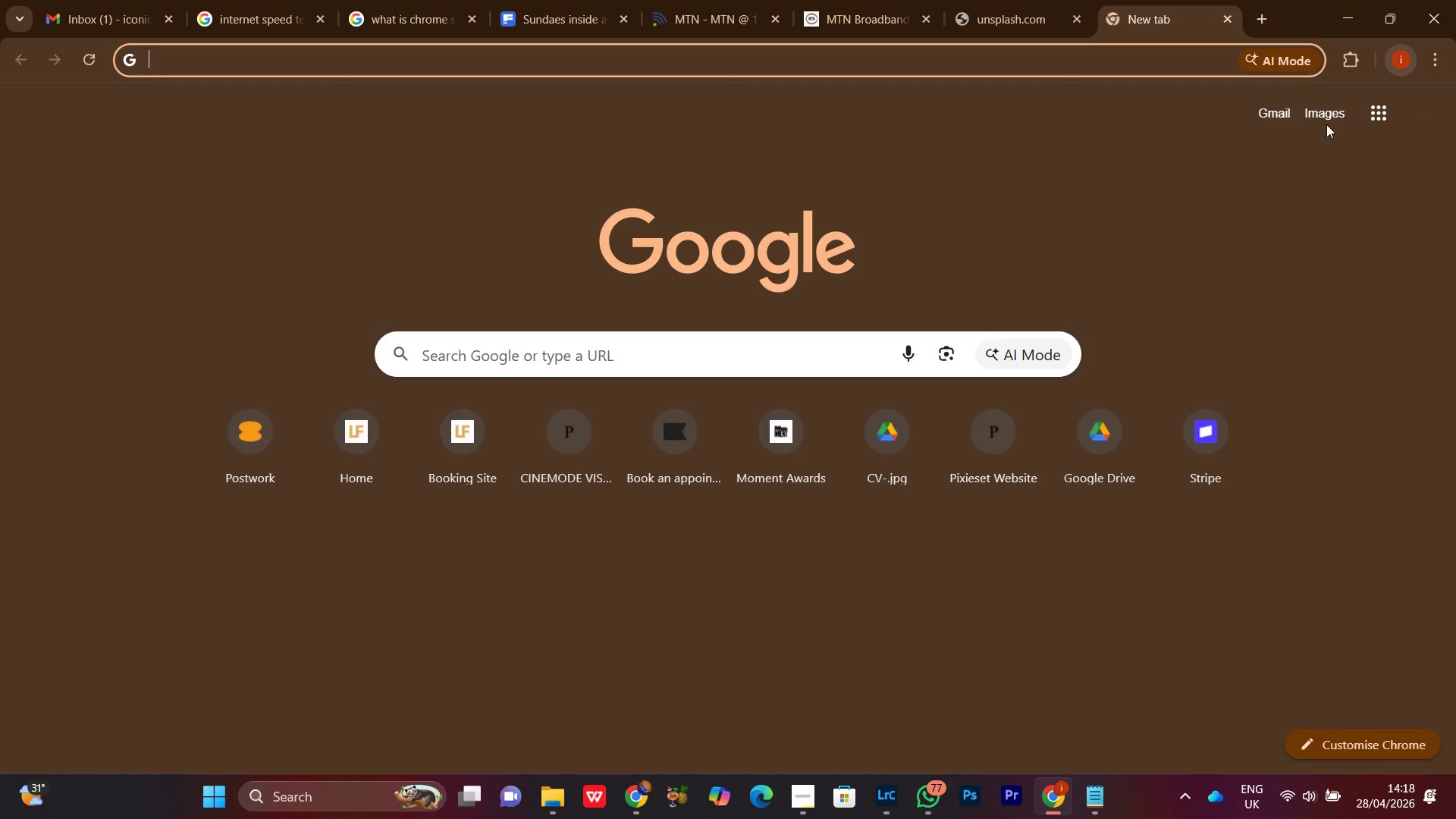 
left_click([1357, 121])
 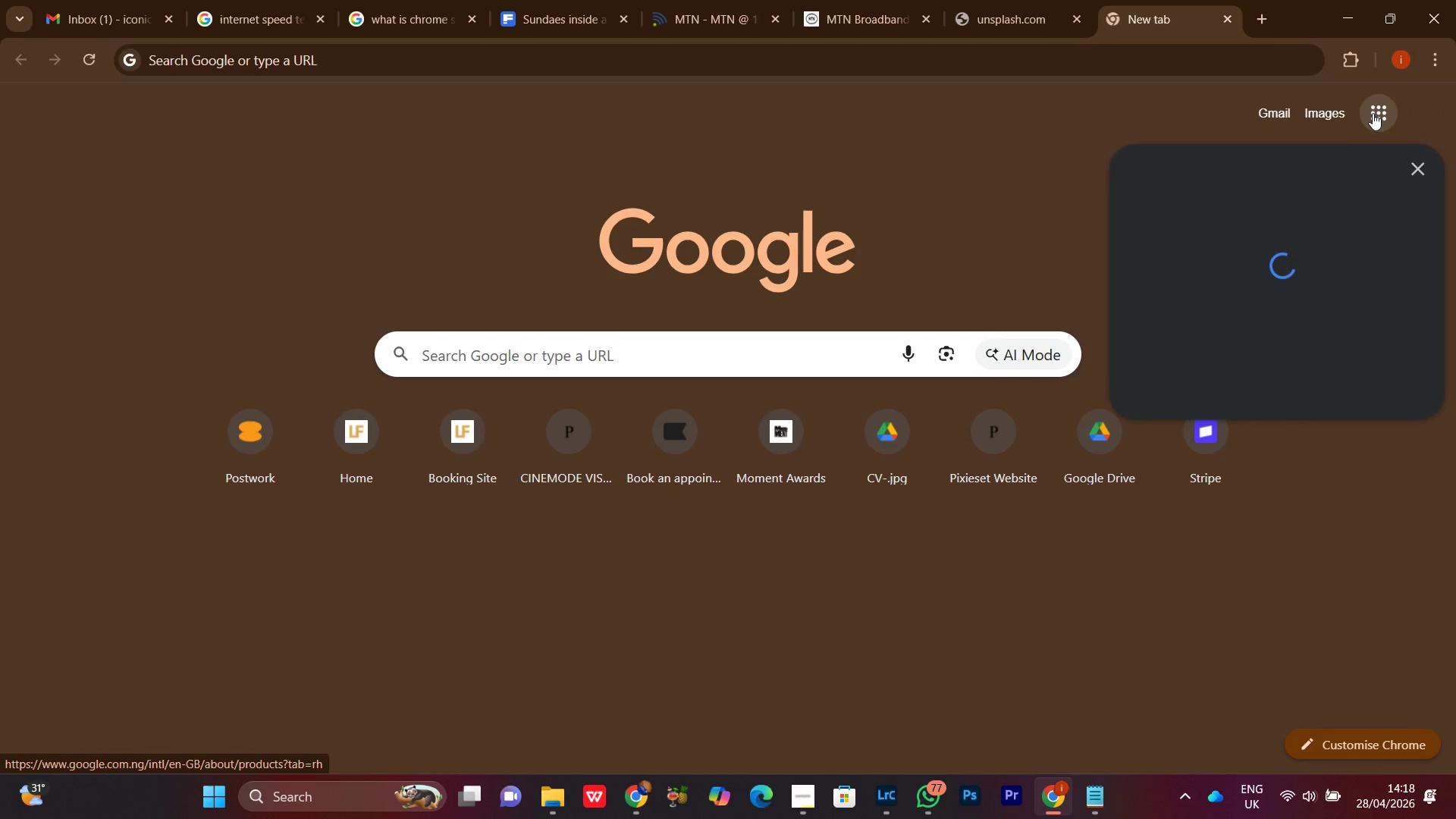 
left_click([1373, 113])
 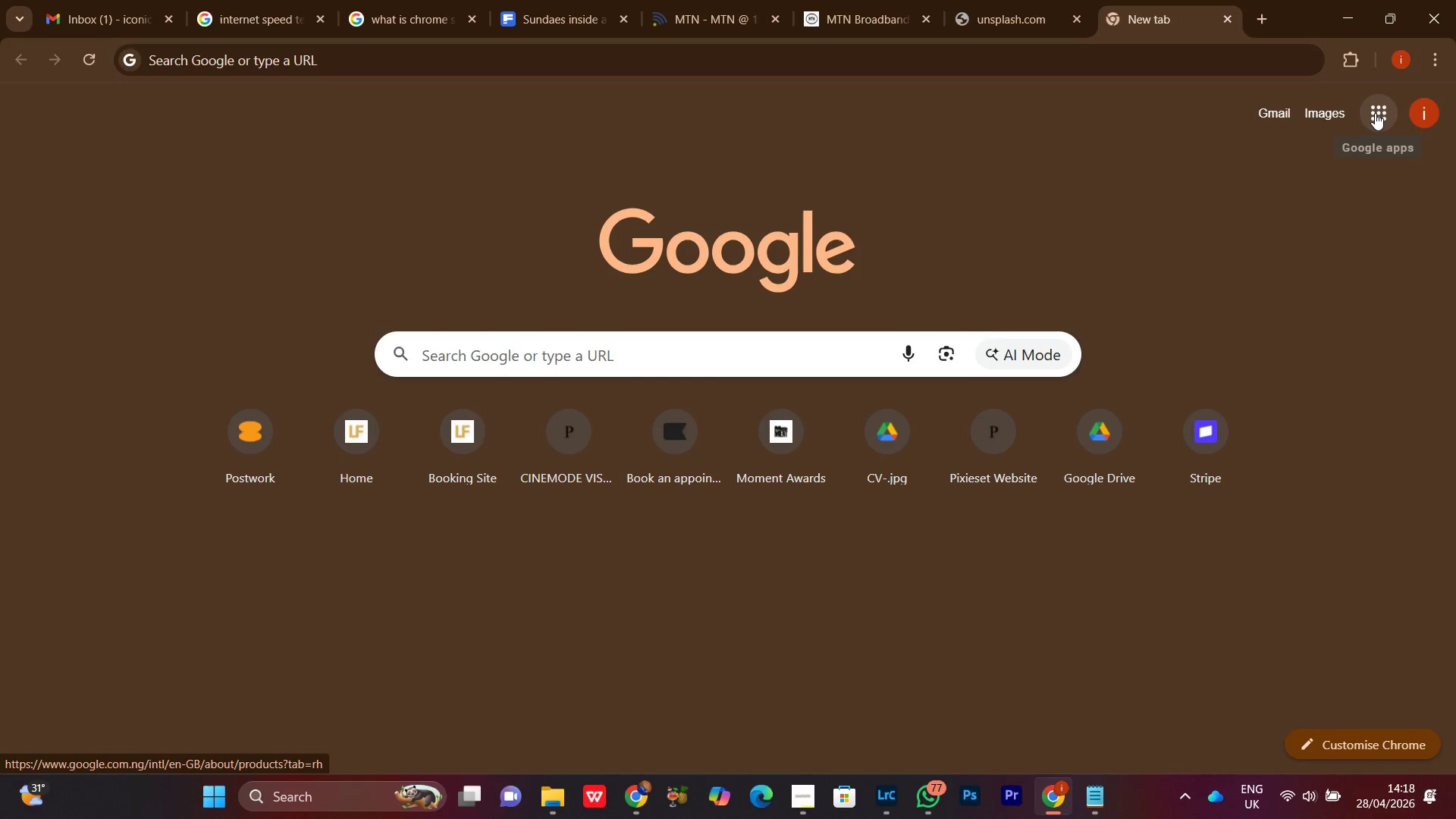 
left_click([1375, 113])
 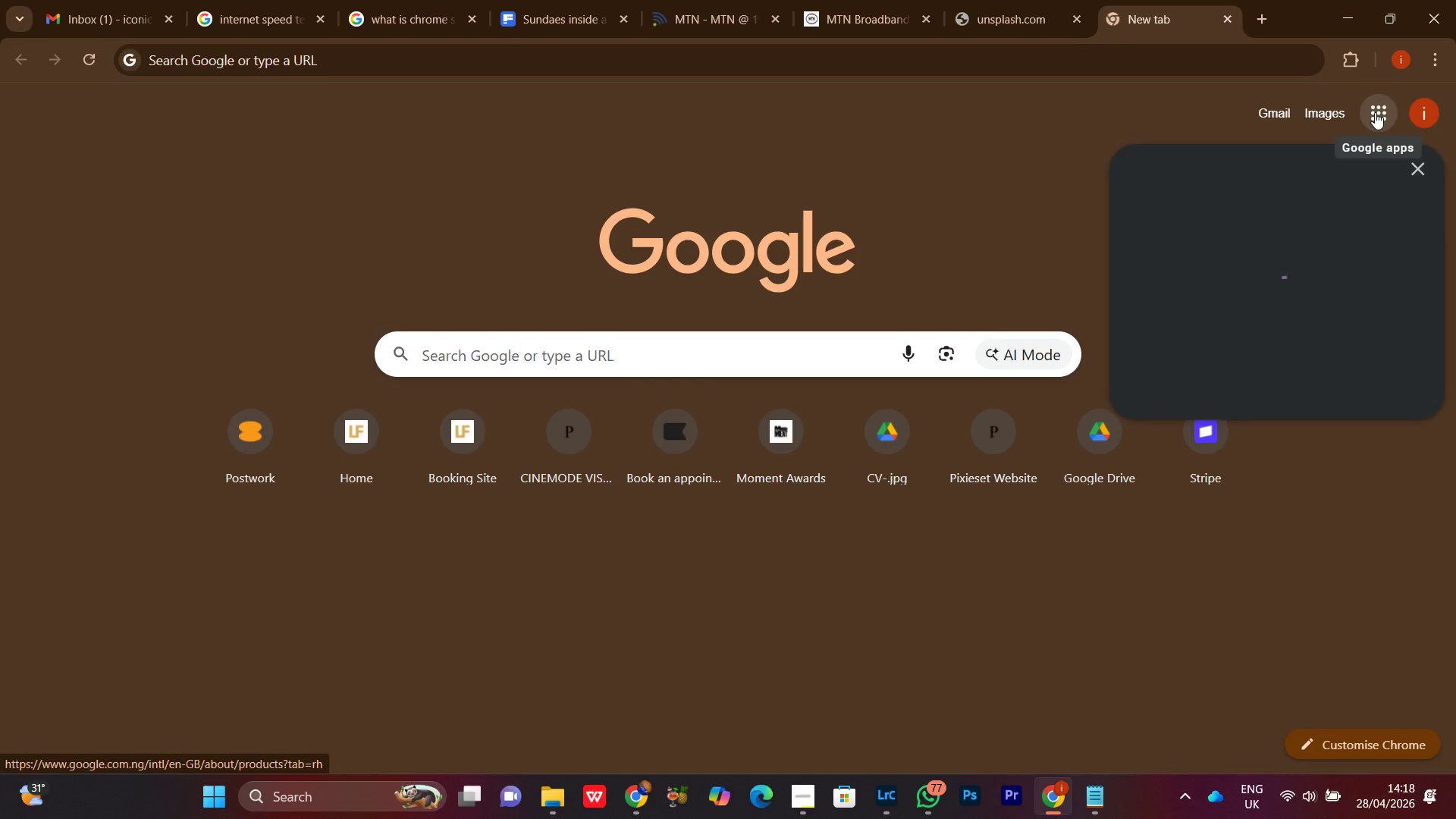 
left_click([1375, 112])
 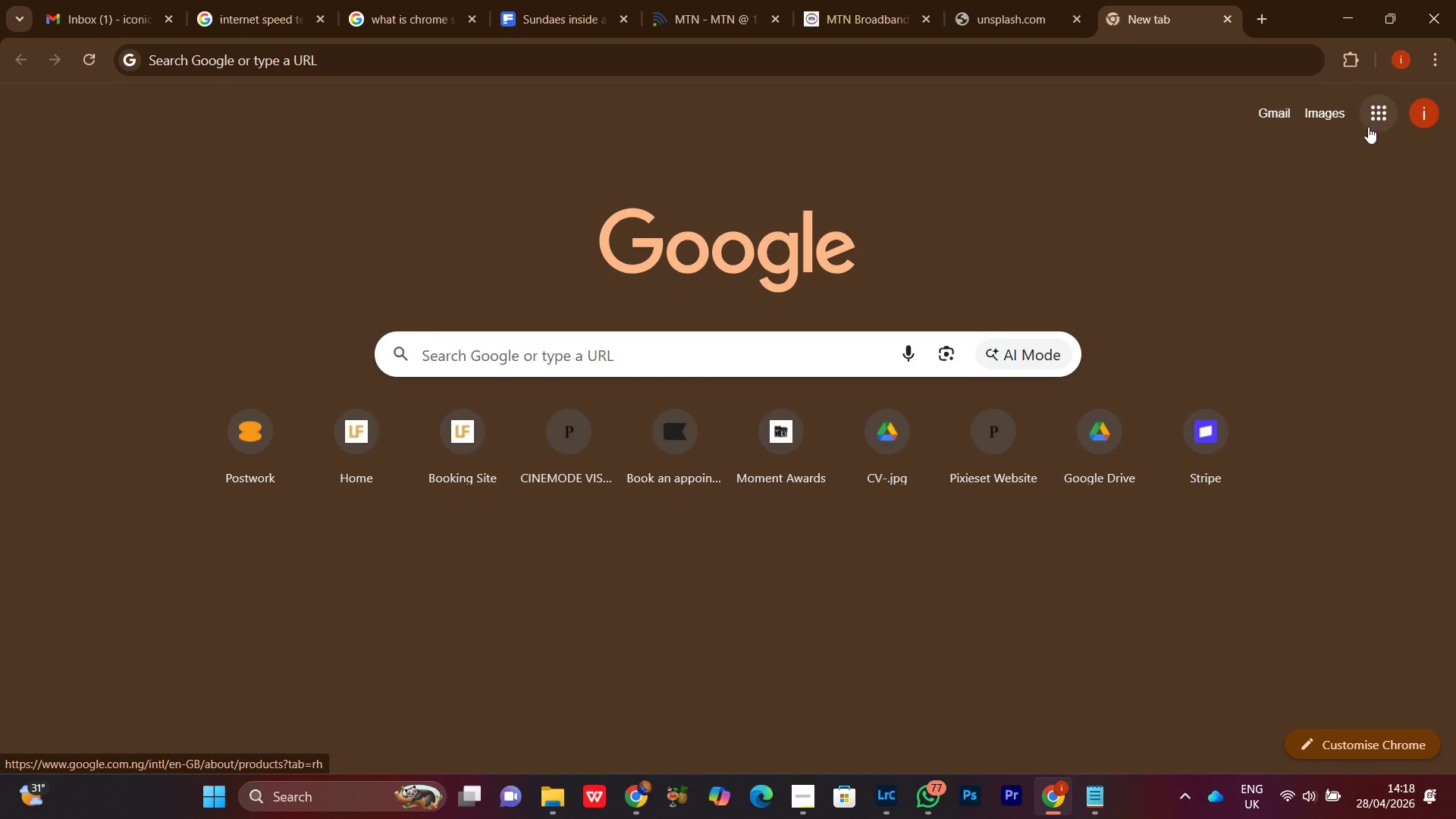 
left_click([1370, 113])
 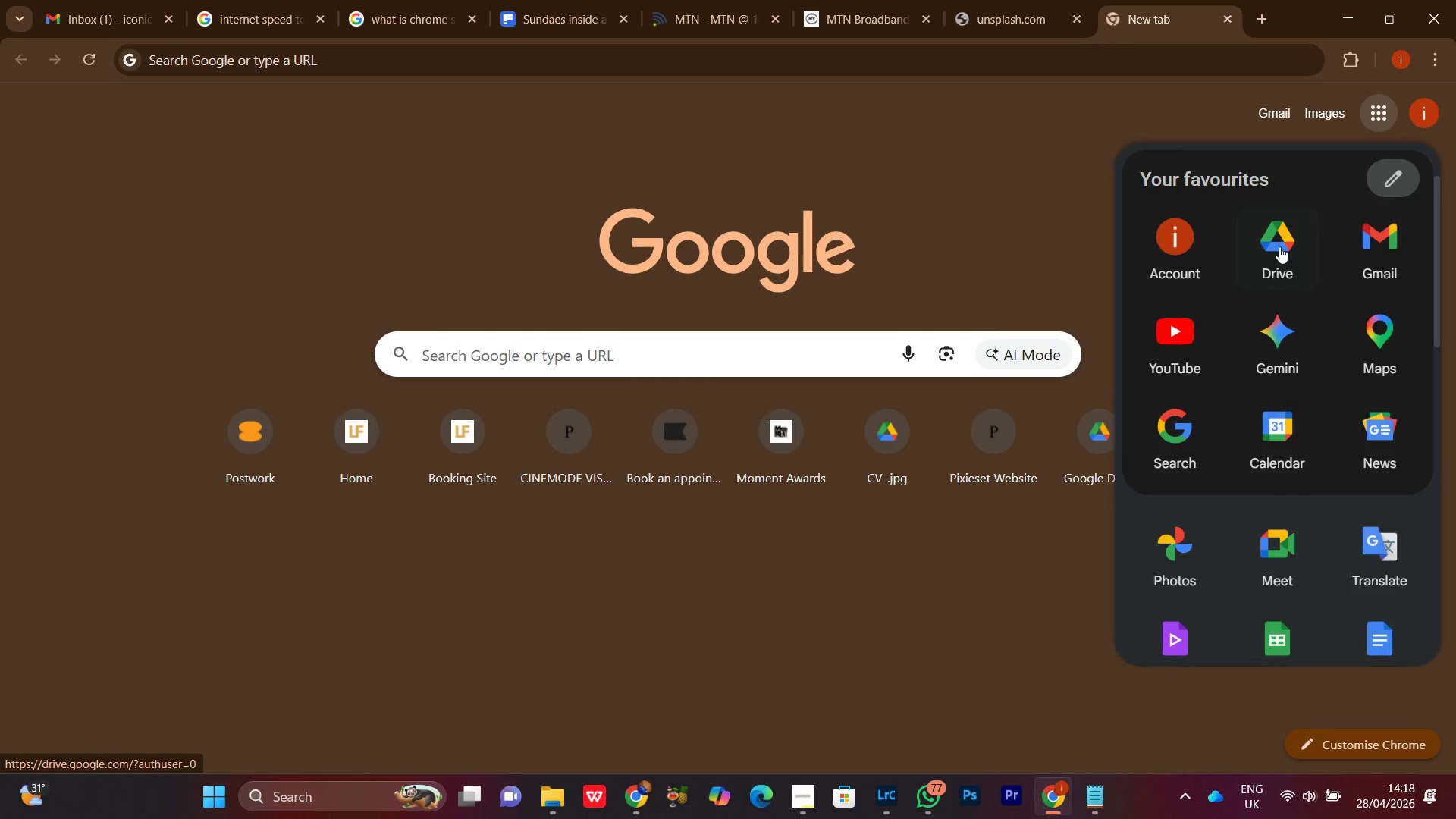 
left_click([1279, 240])
 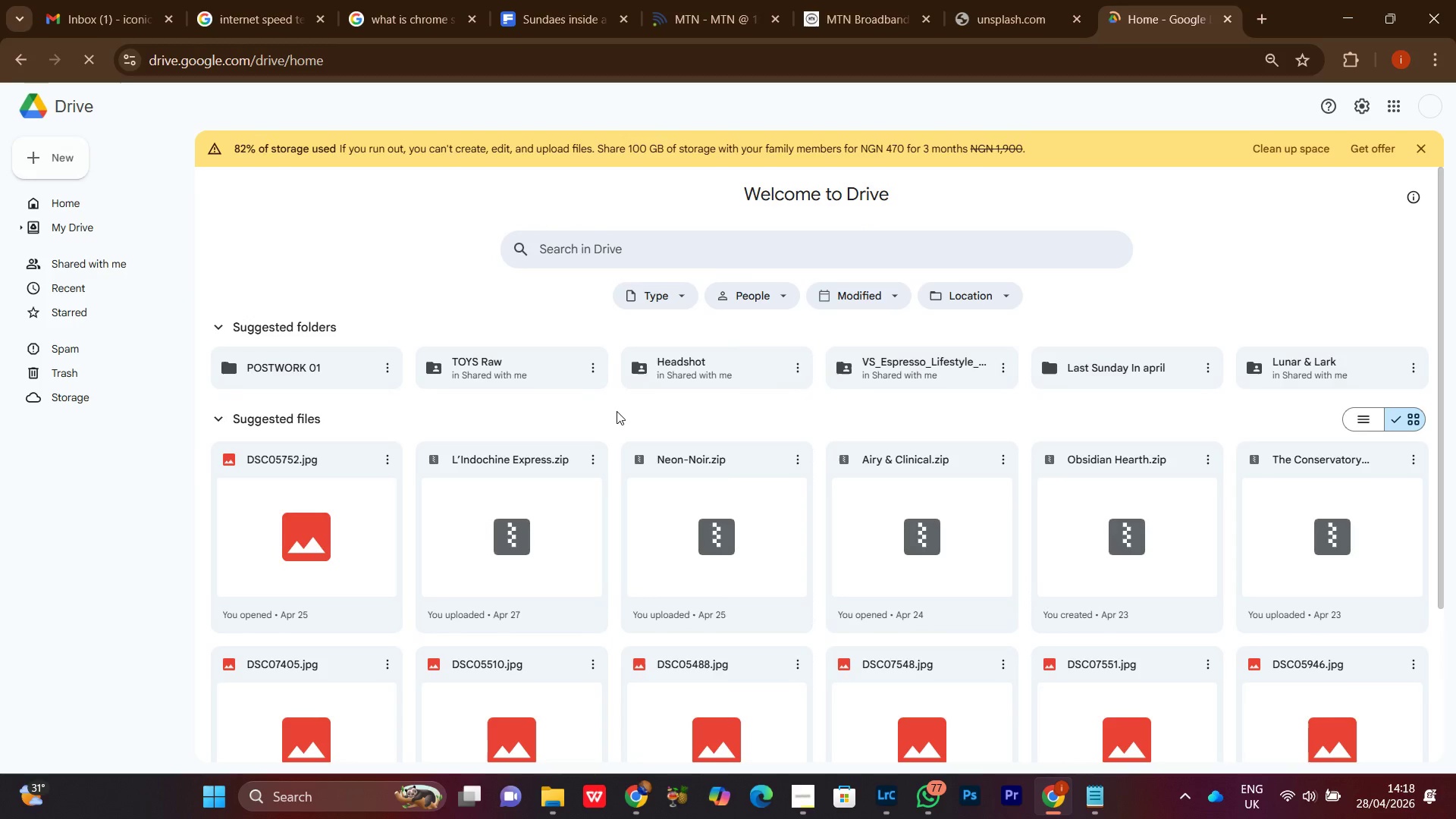 
wait(5.61)
 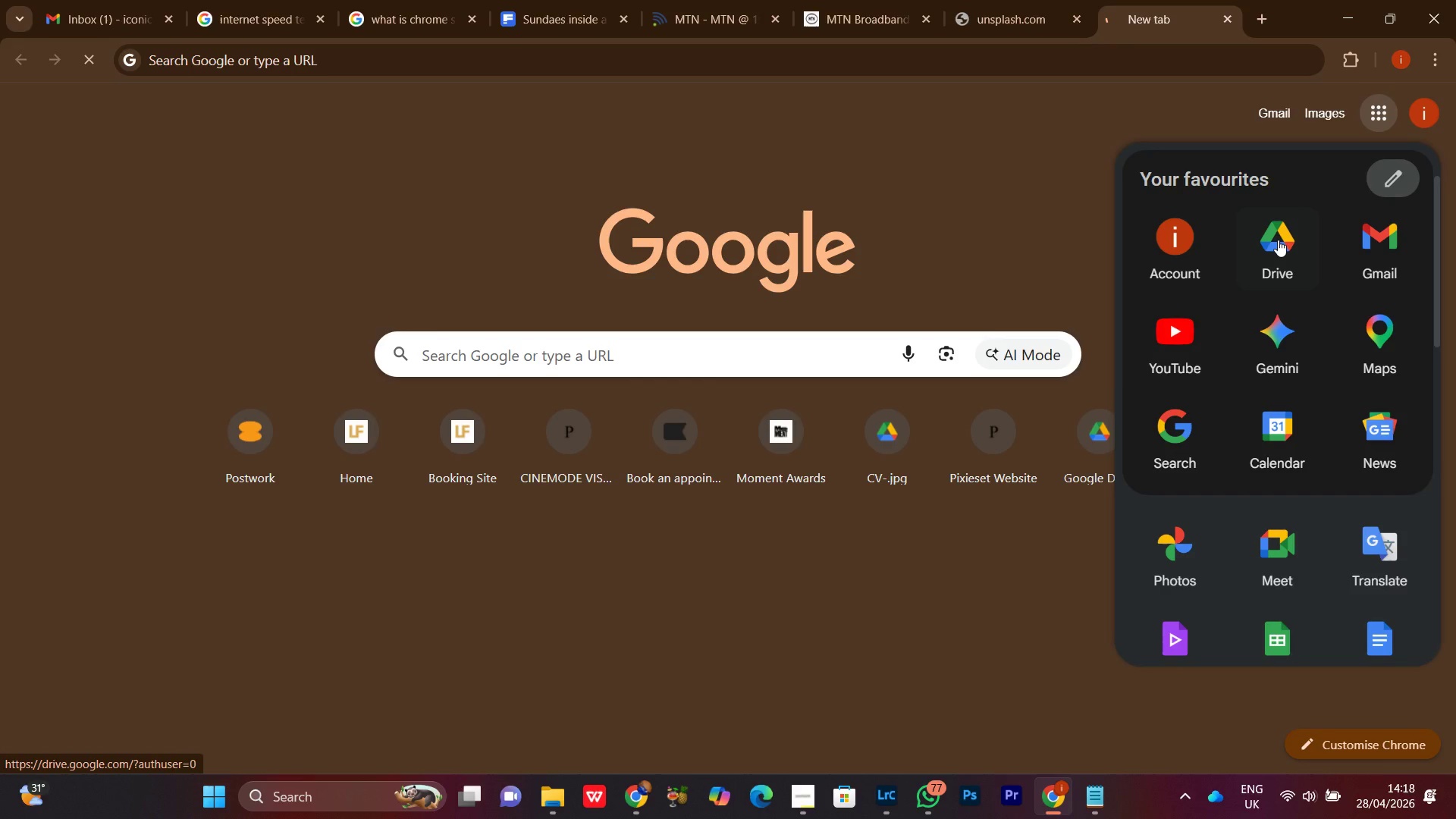 
double_click([273, 375])
 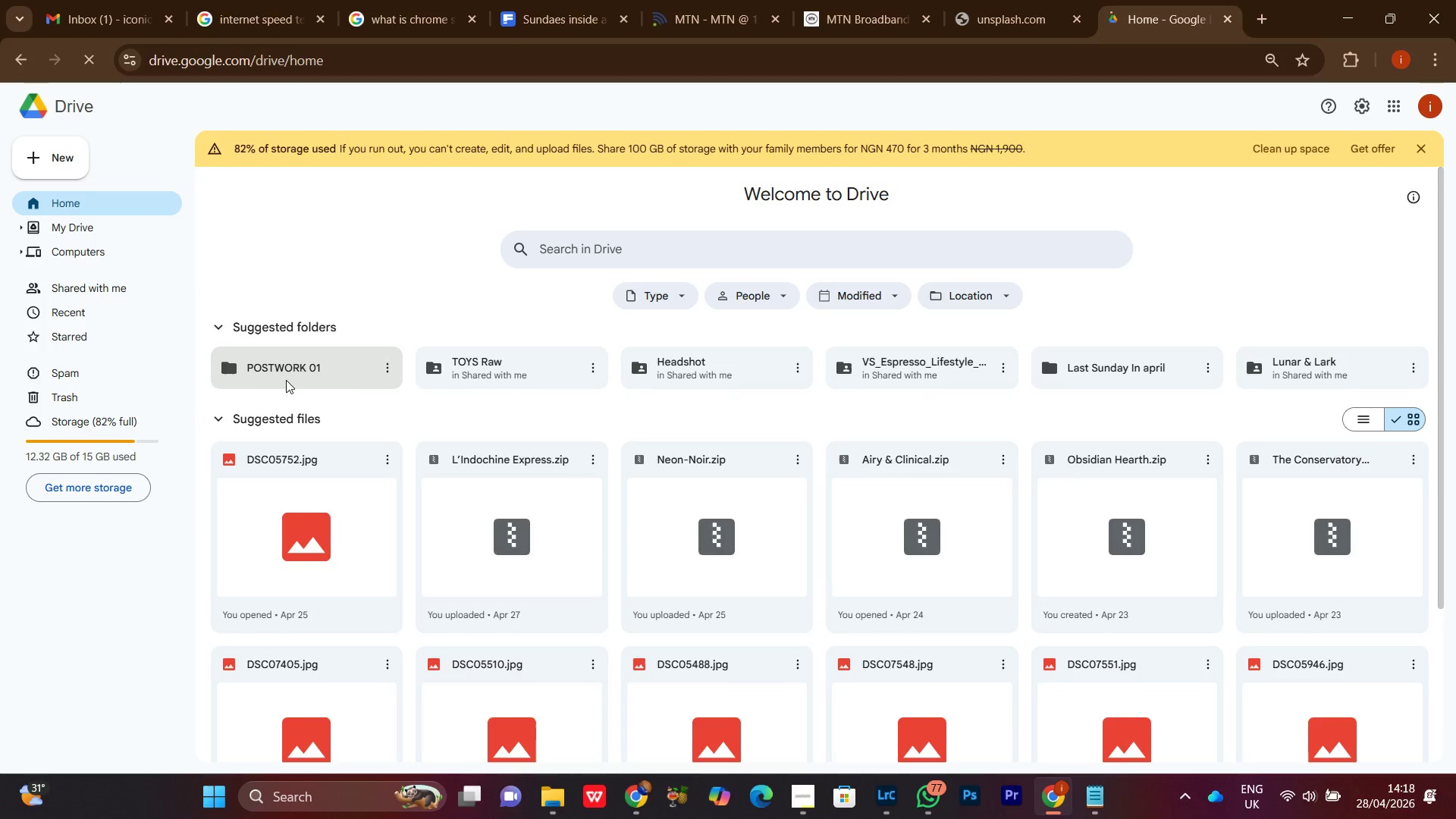 
double_click([285, 379])
 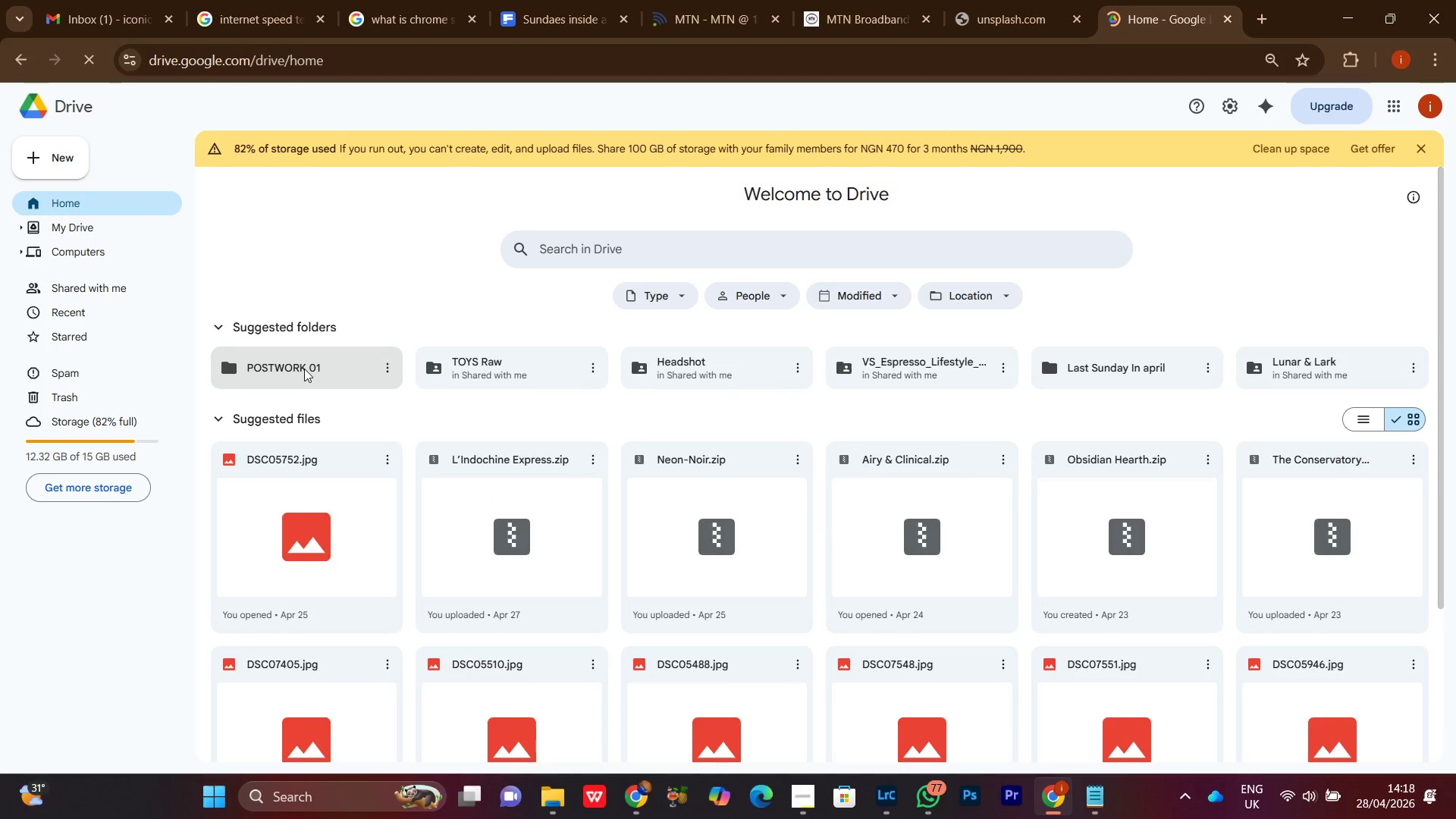 
double_click([304, 368])
 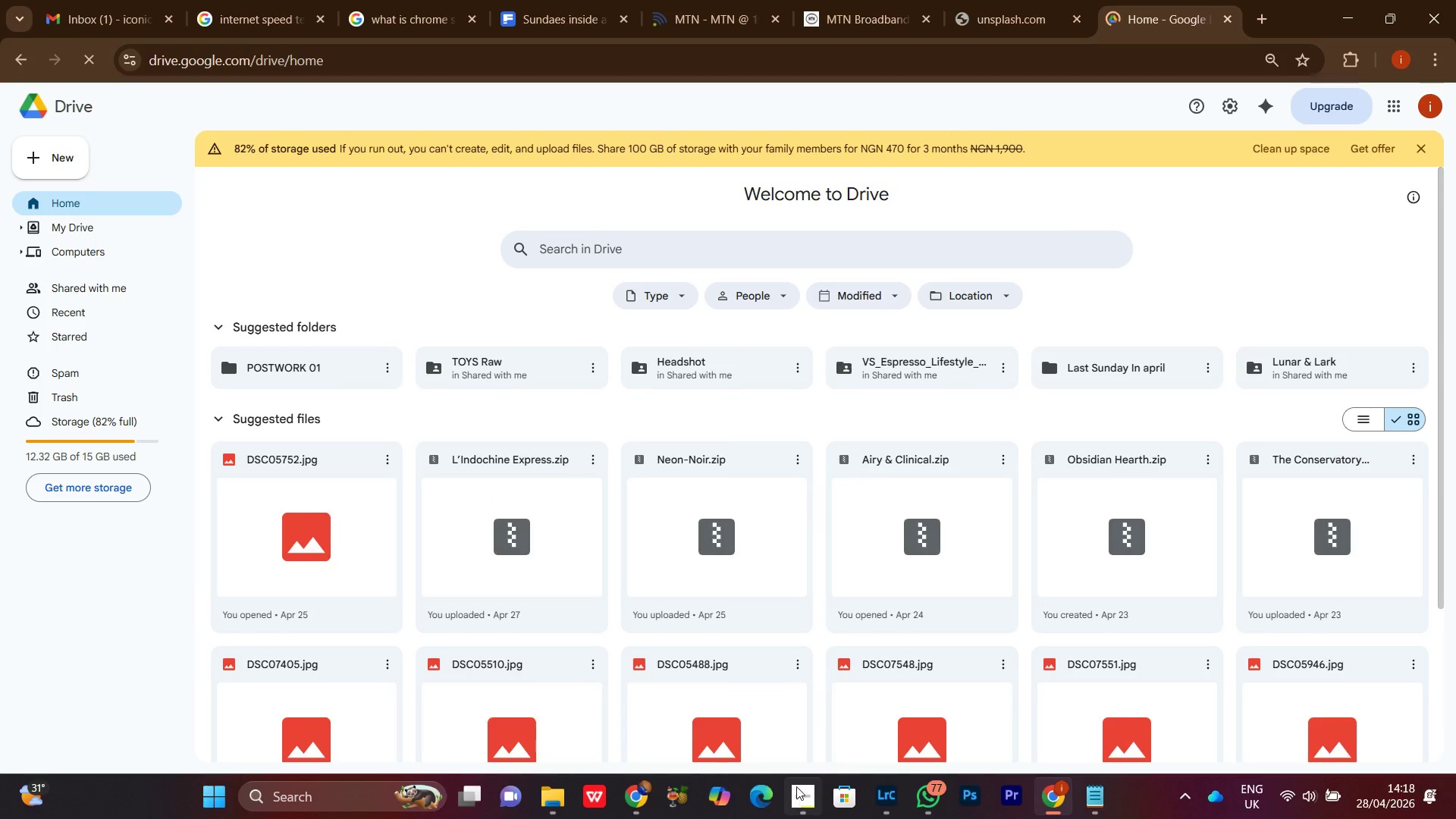 
left_click([797, 805])